 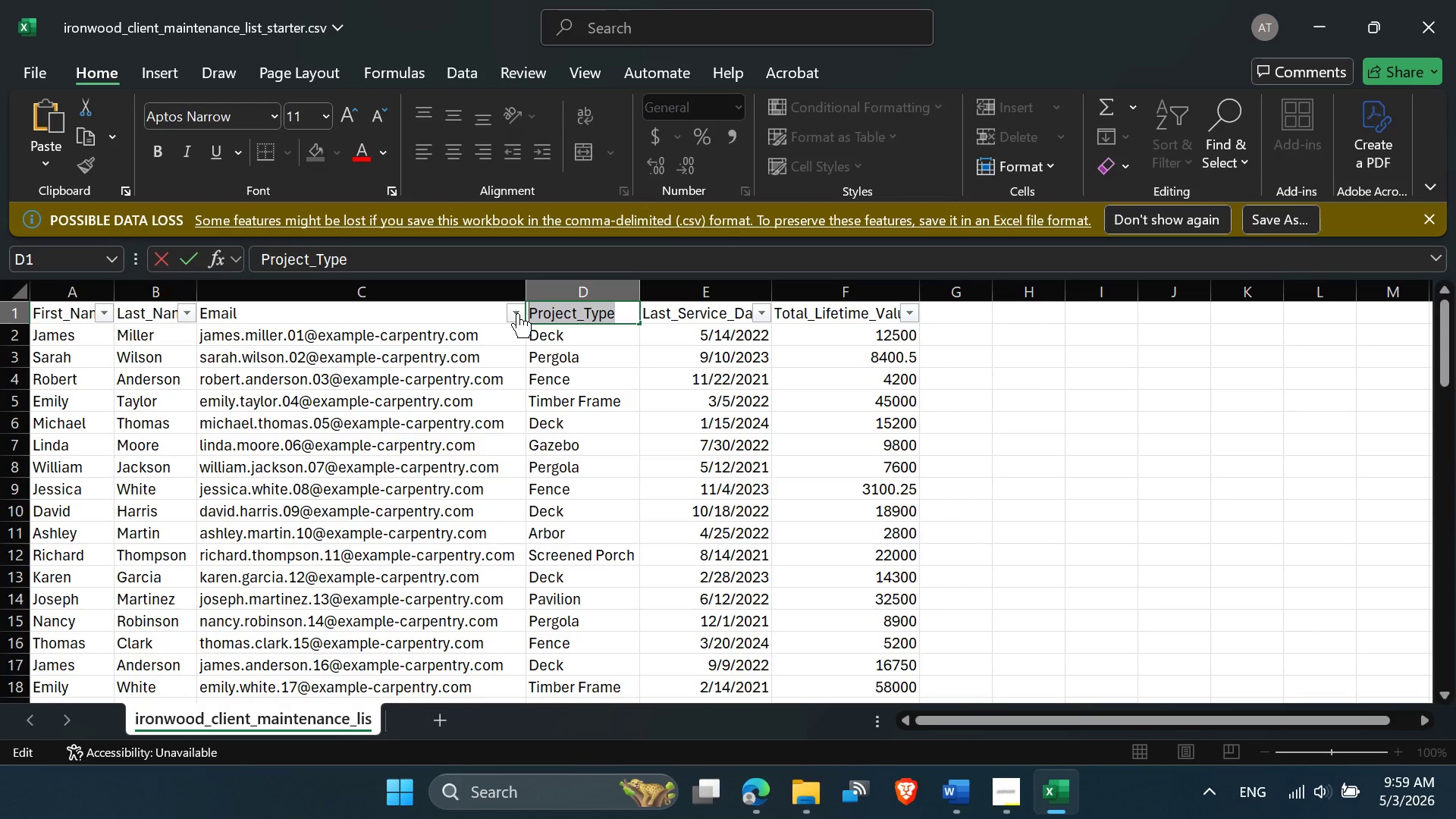 
key(Control+C)
 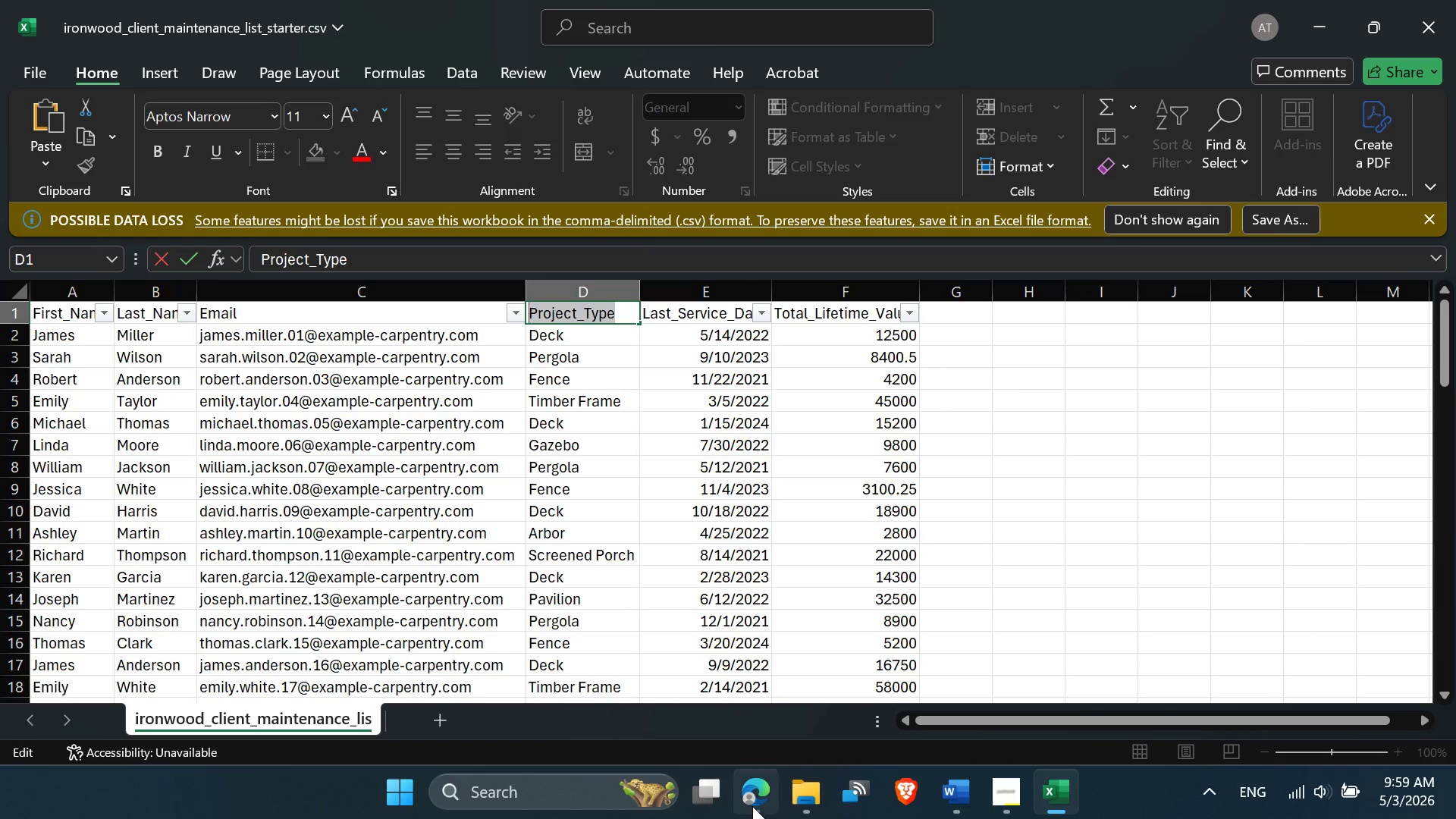 
left_click([752, 806])
 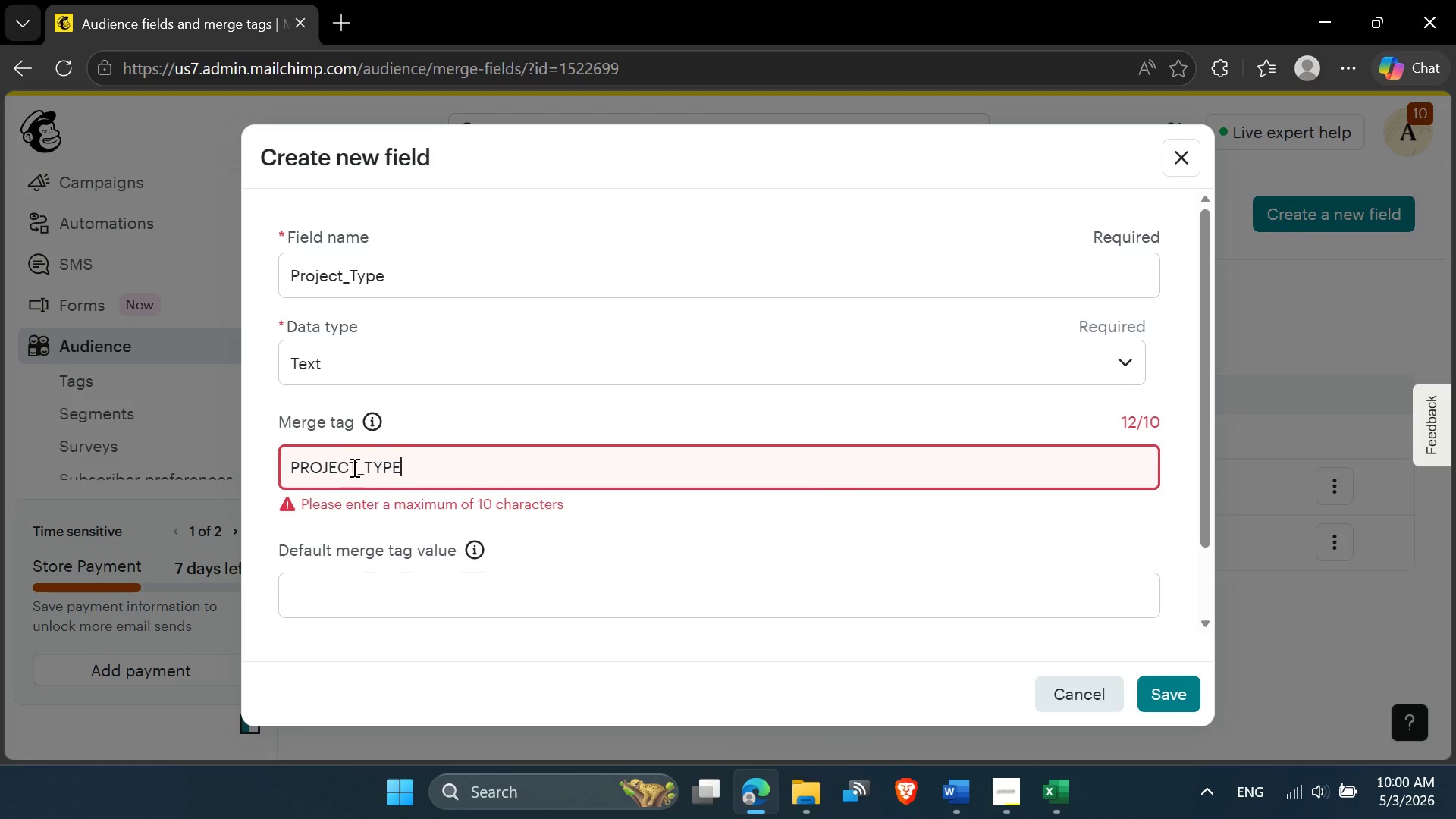 
left_click([356, 469])
 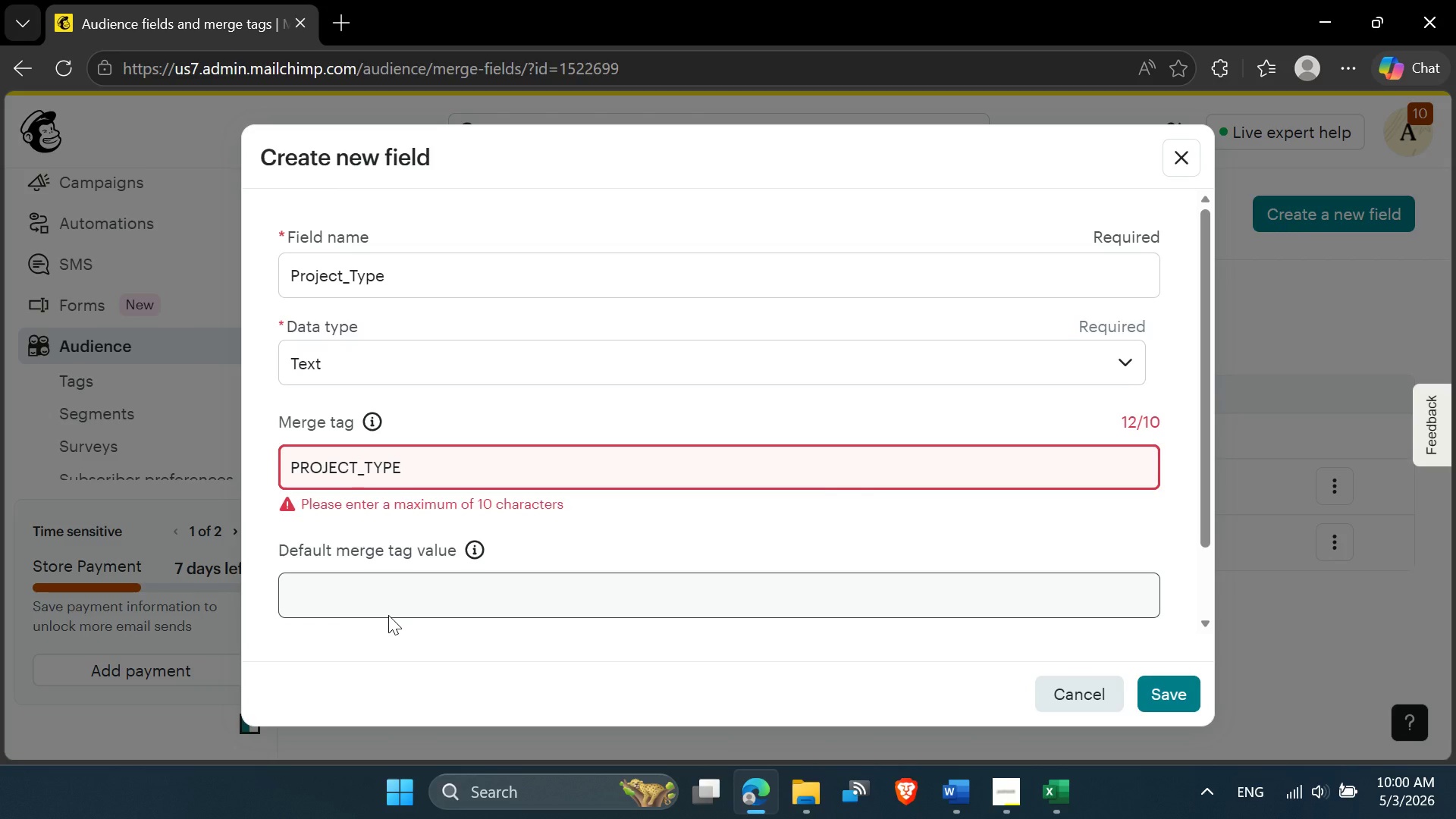 
key(Backspace)
 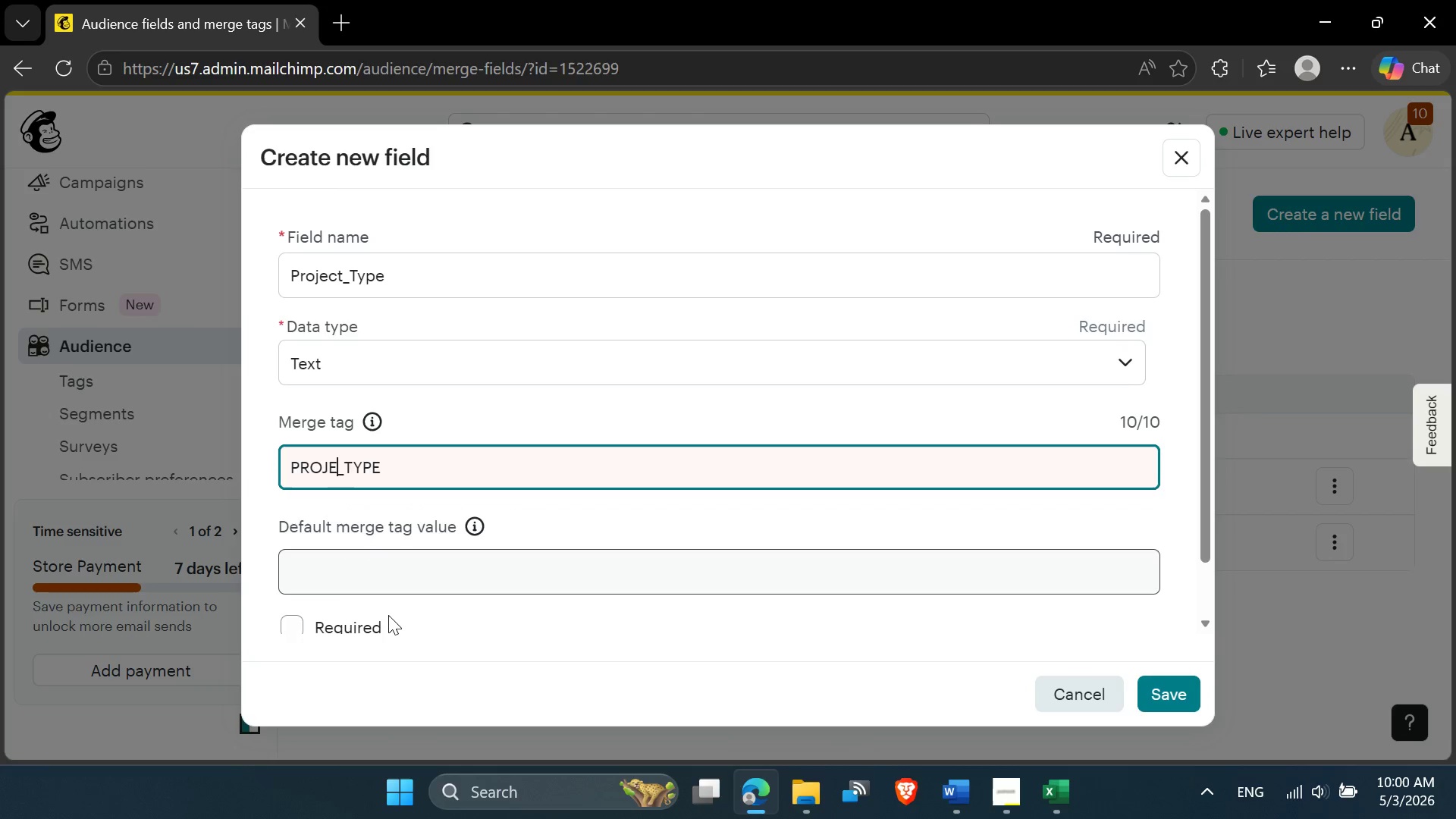 
key(Backspace)
 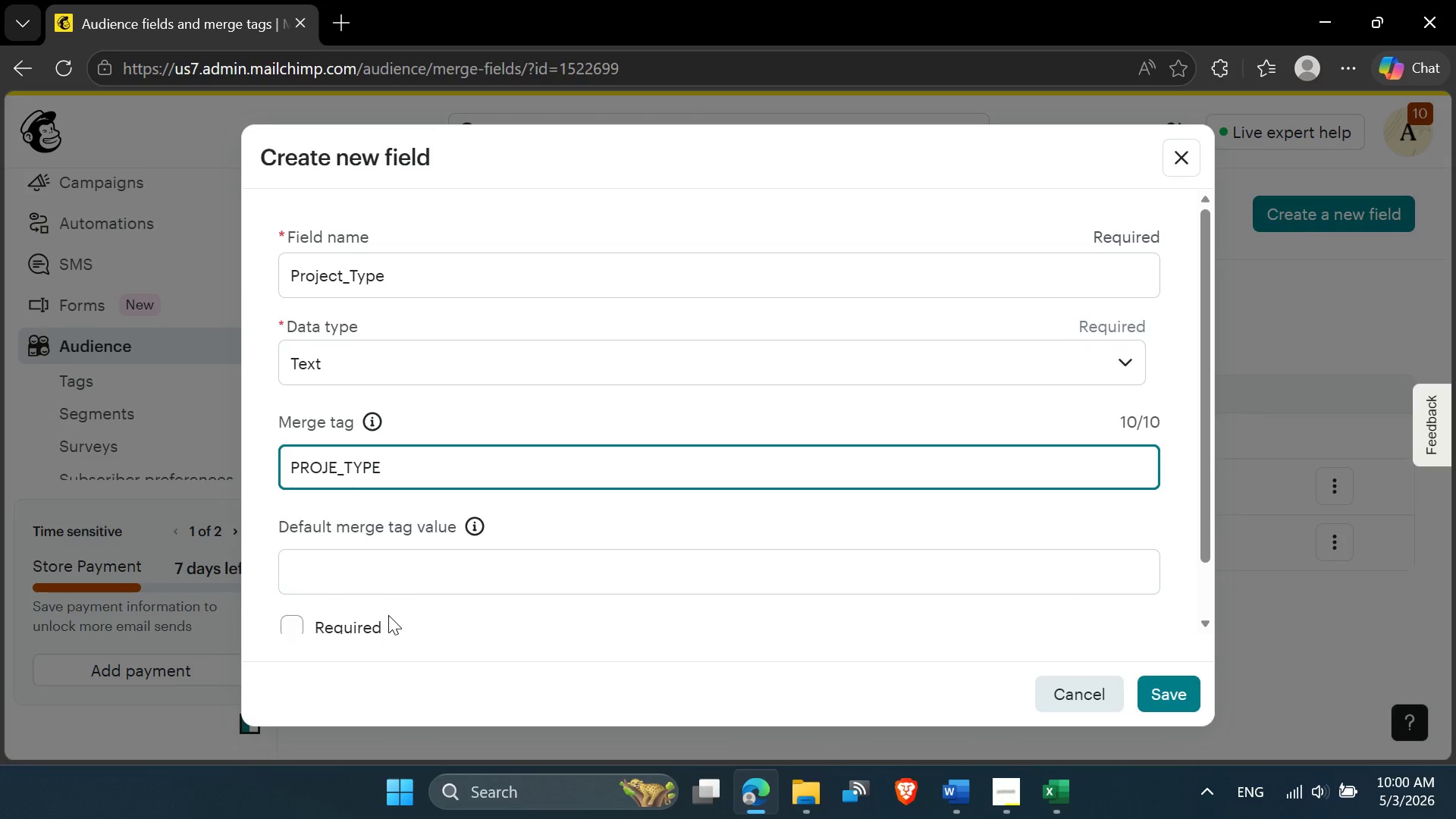 
key(Backspace)
 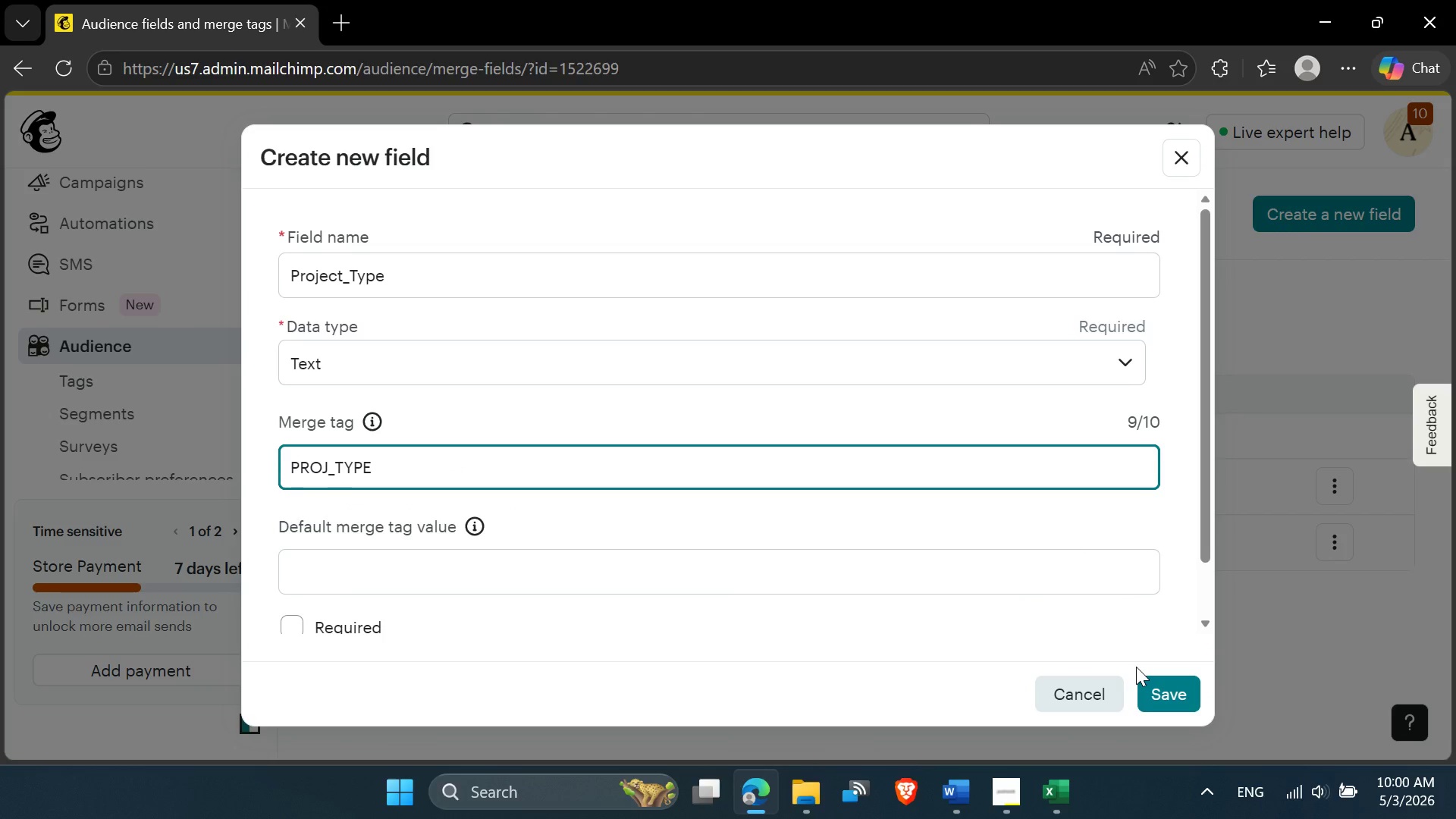 
left_click([1162, 688])
 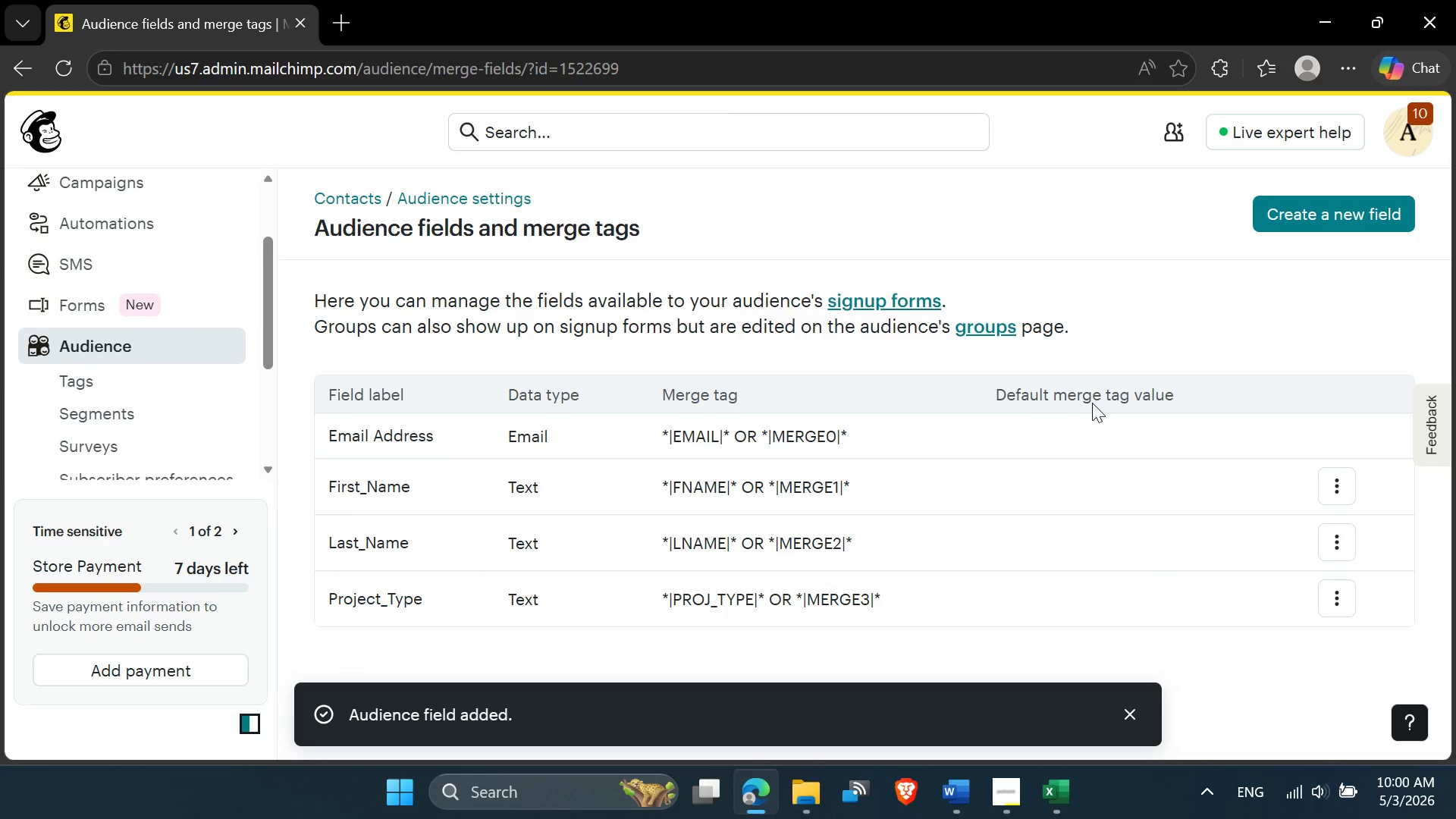 
left_click([1284, 210])
 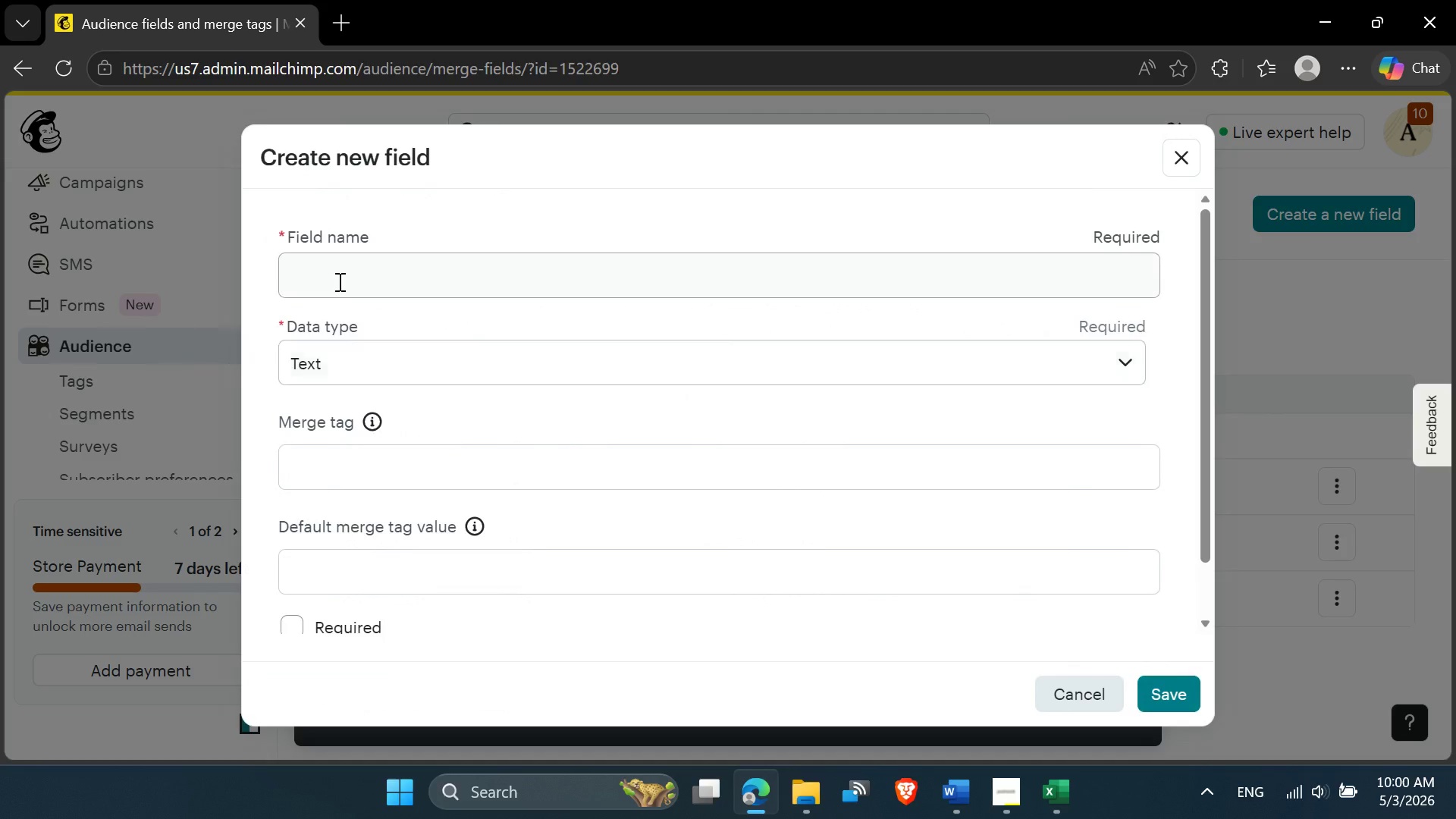 
left_click([339, 278])
 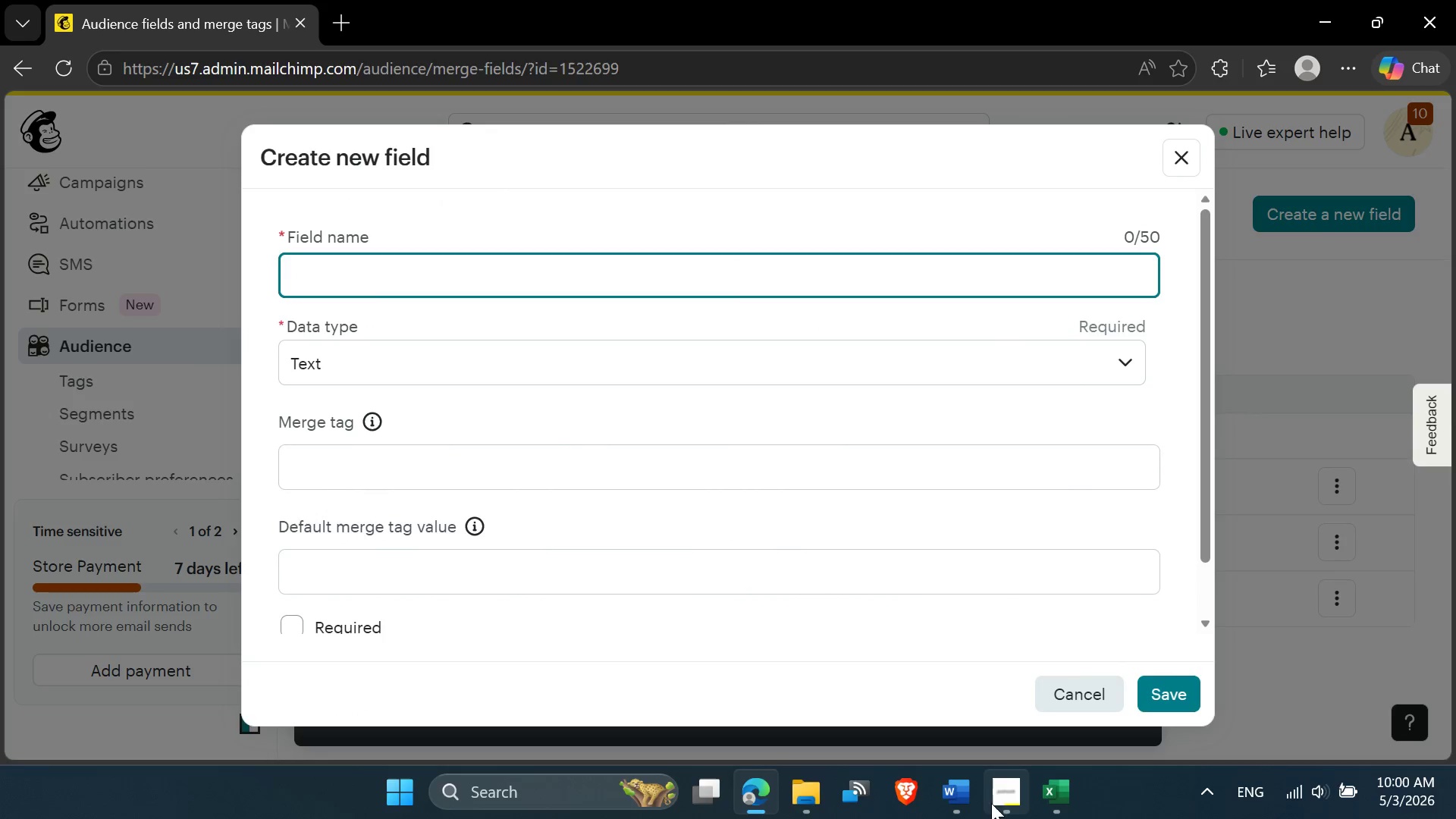 
left_click([1001, 803])